 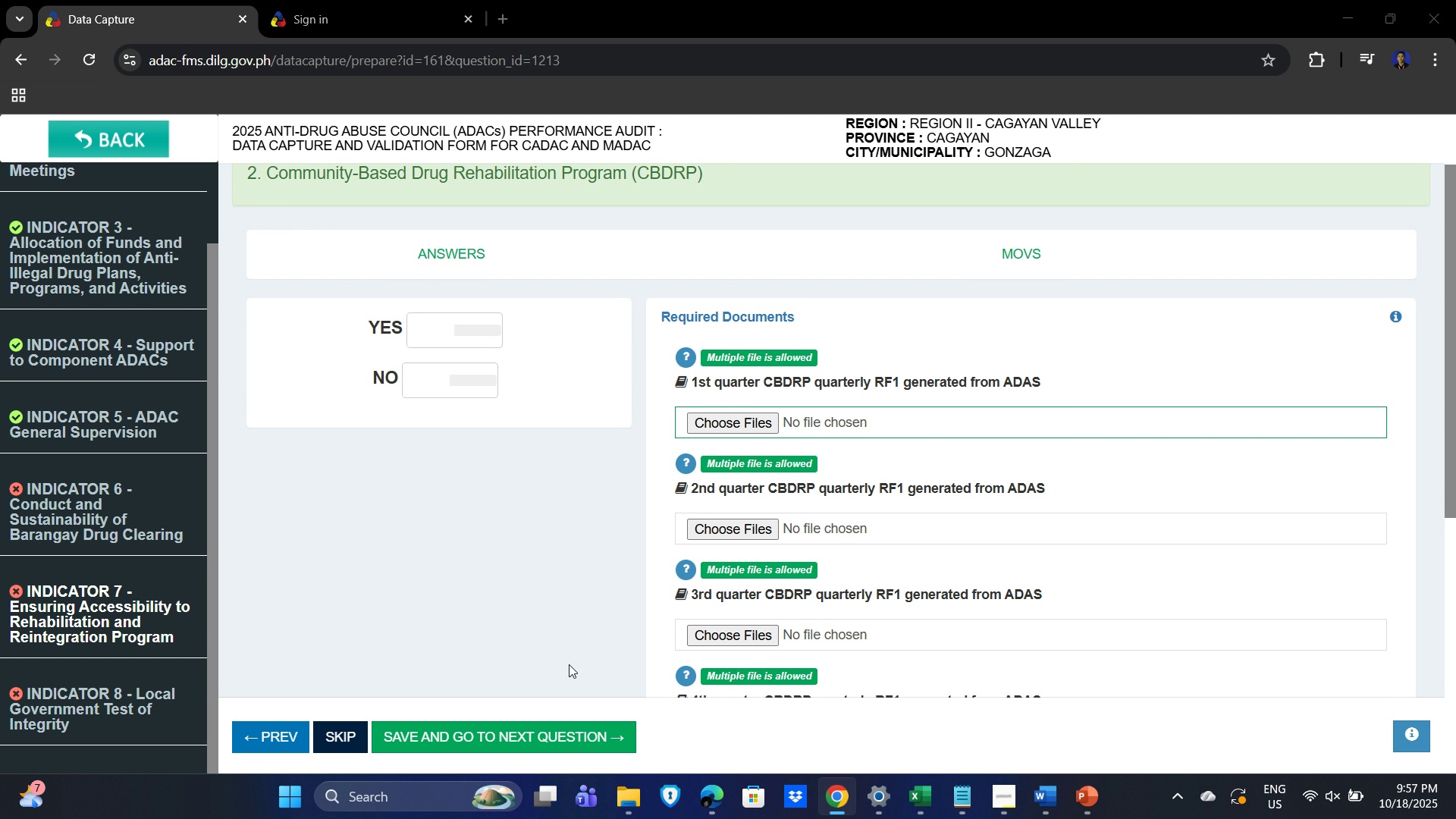 
key(Alt+Tab)
 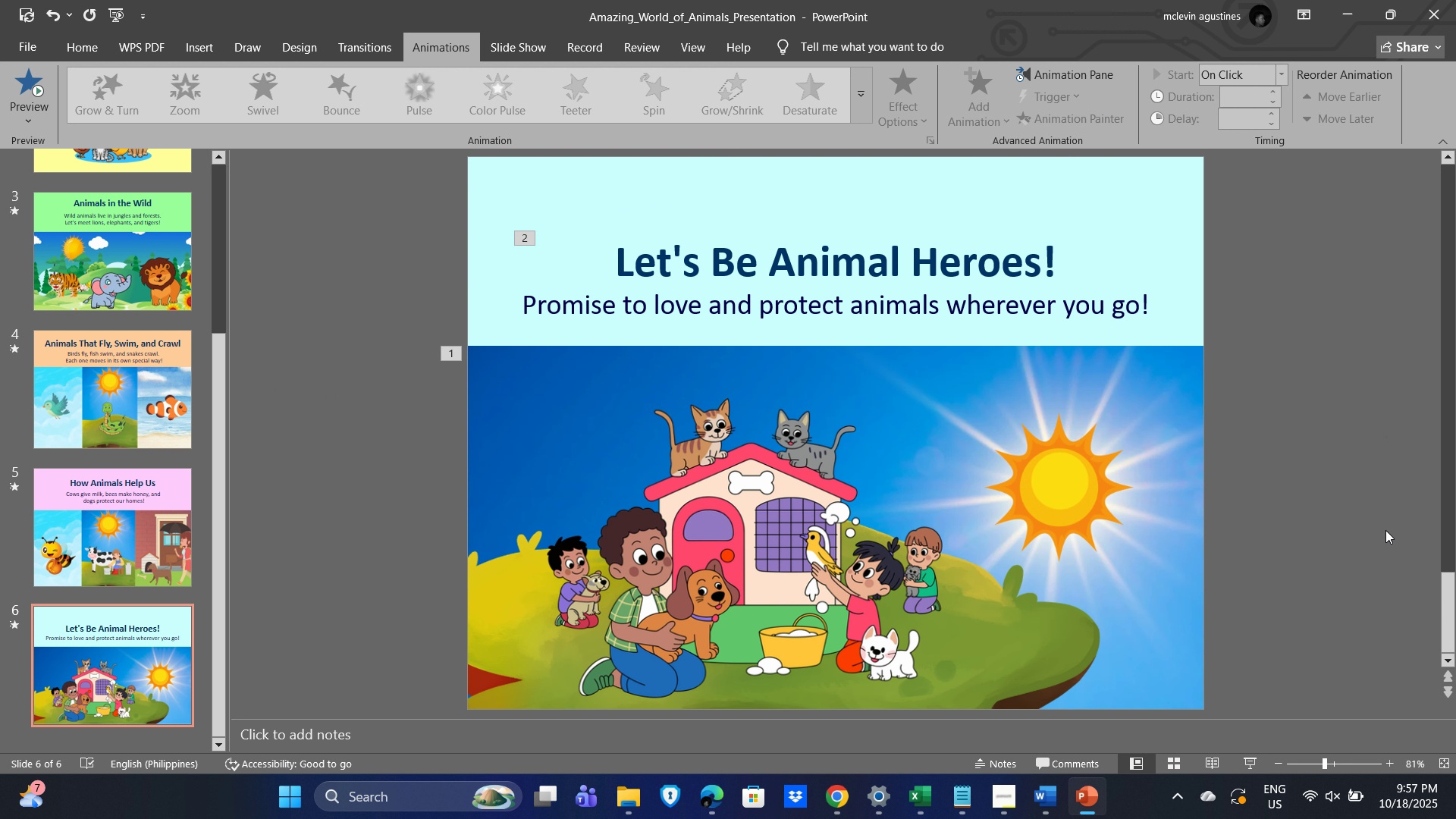 
wait(7.4)
 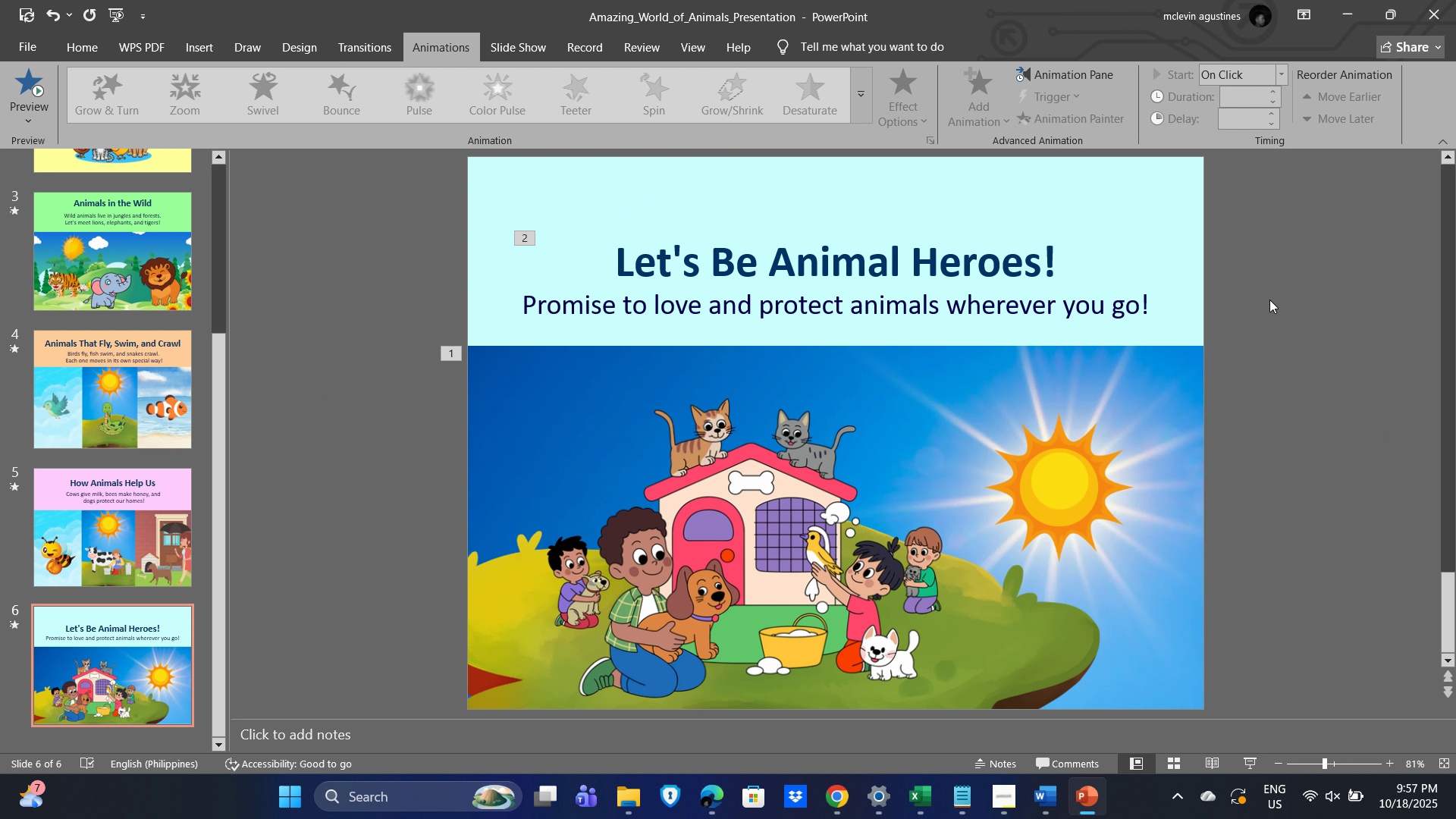 
left_click([328, 460])
 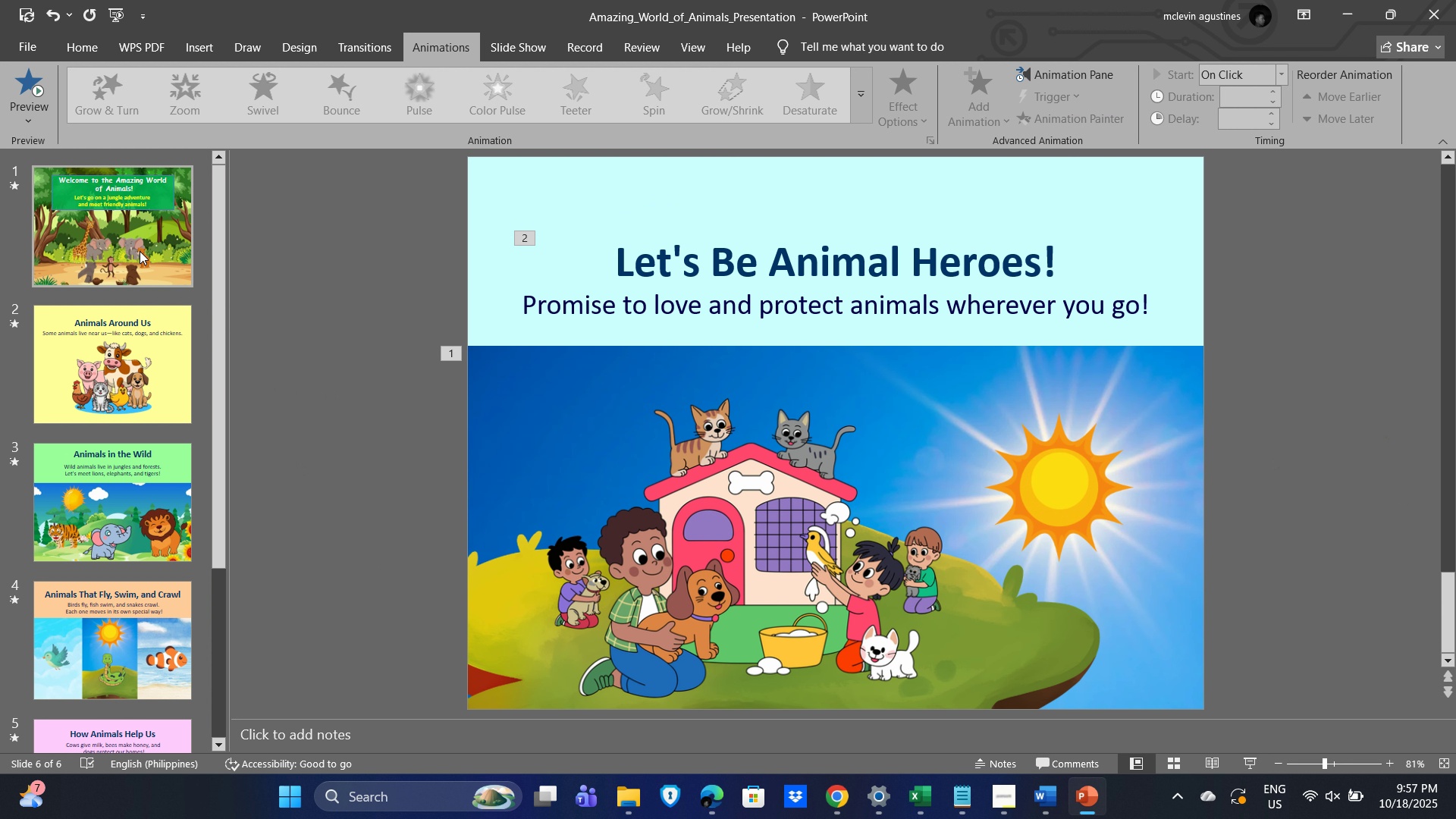 
left_click([150, 243])
 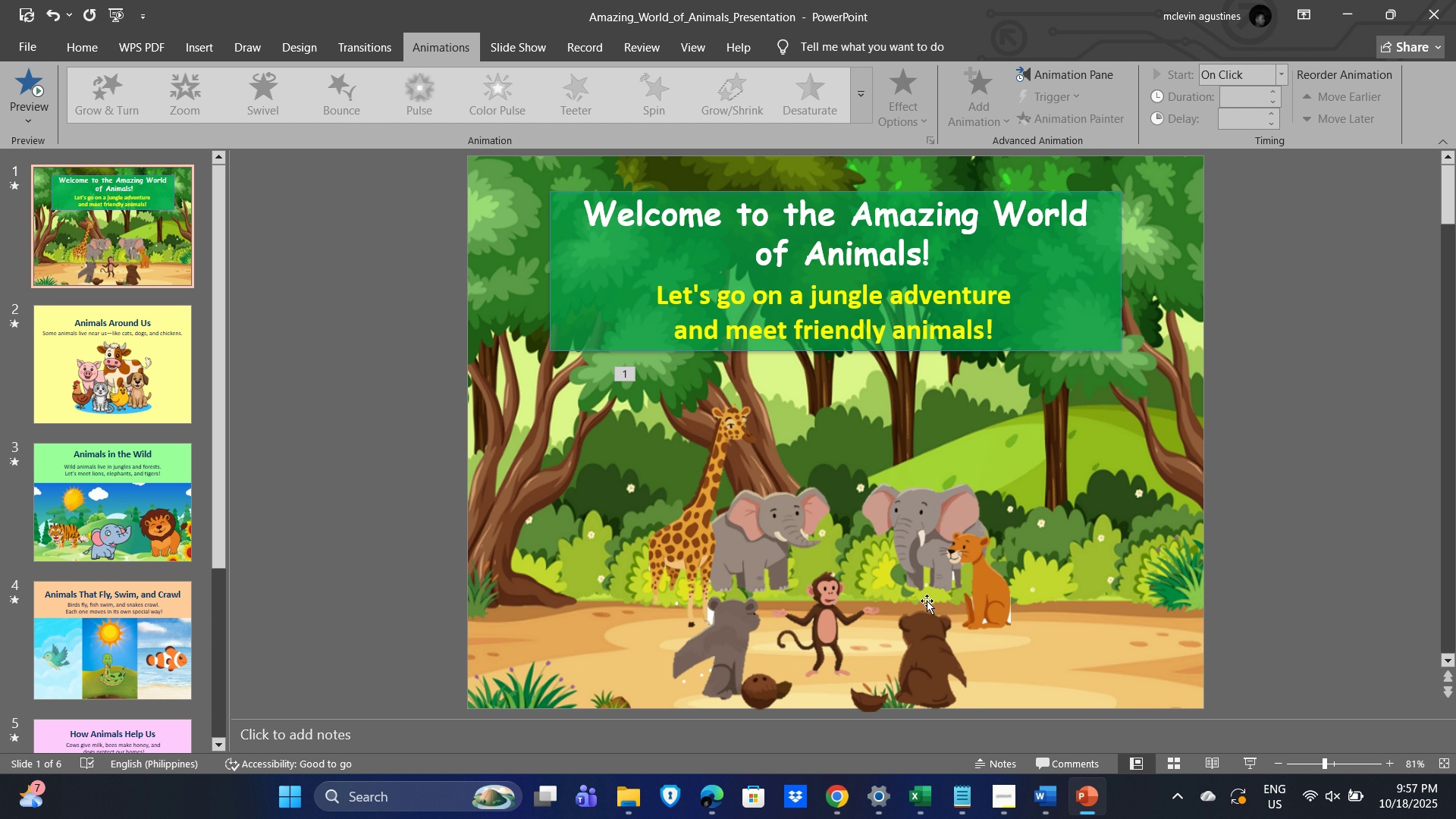 
wait(5.04)
 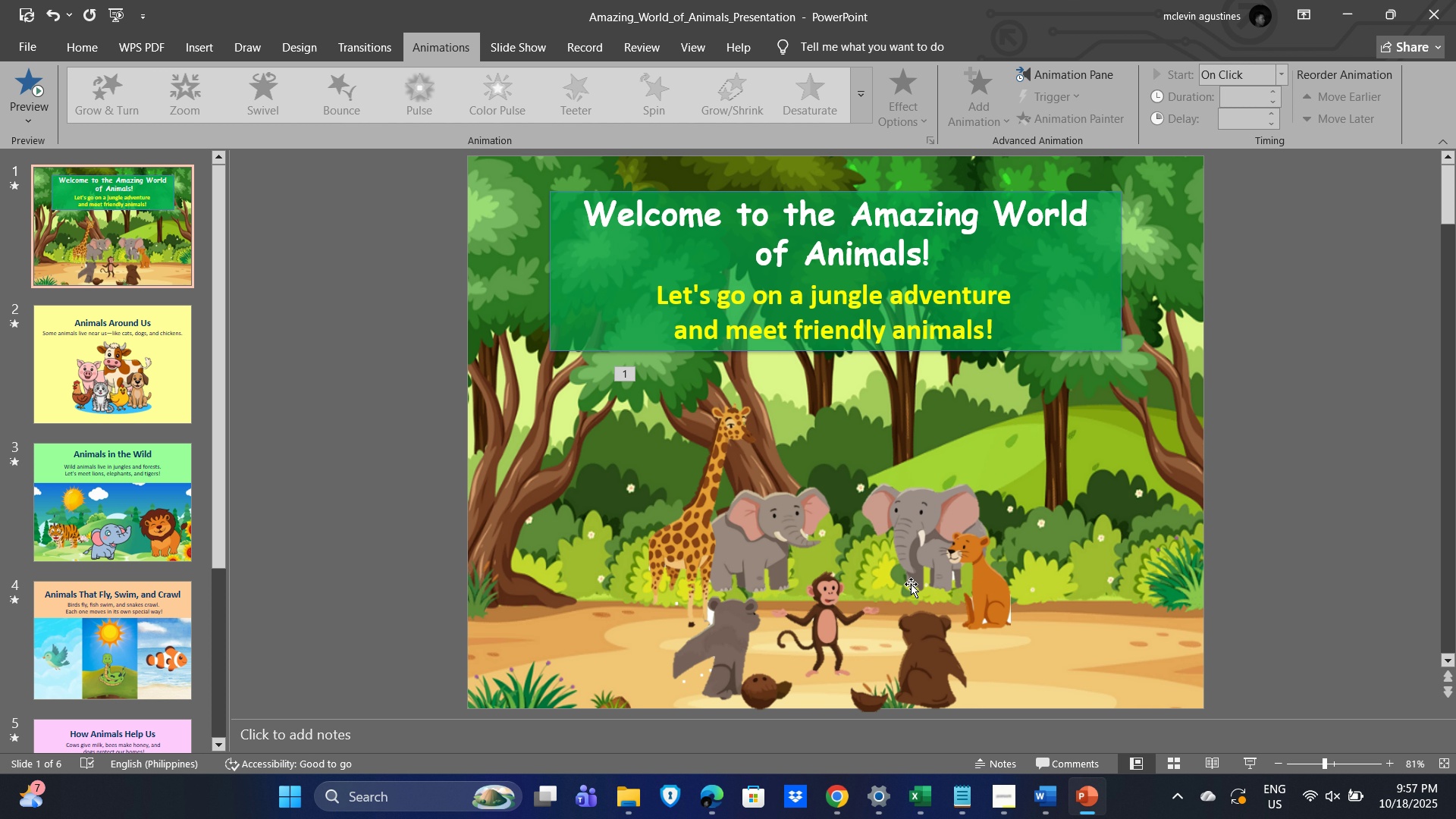 
left_click([1287, 472])
 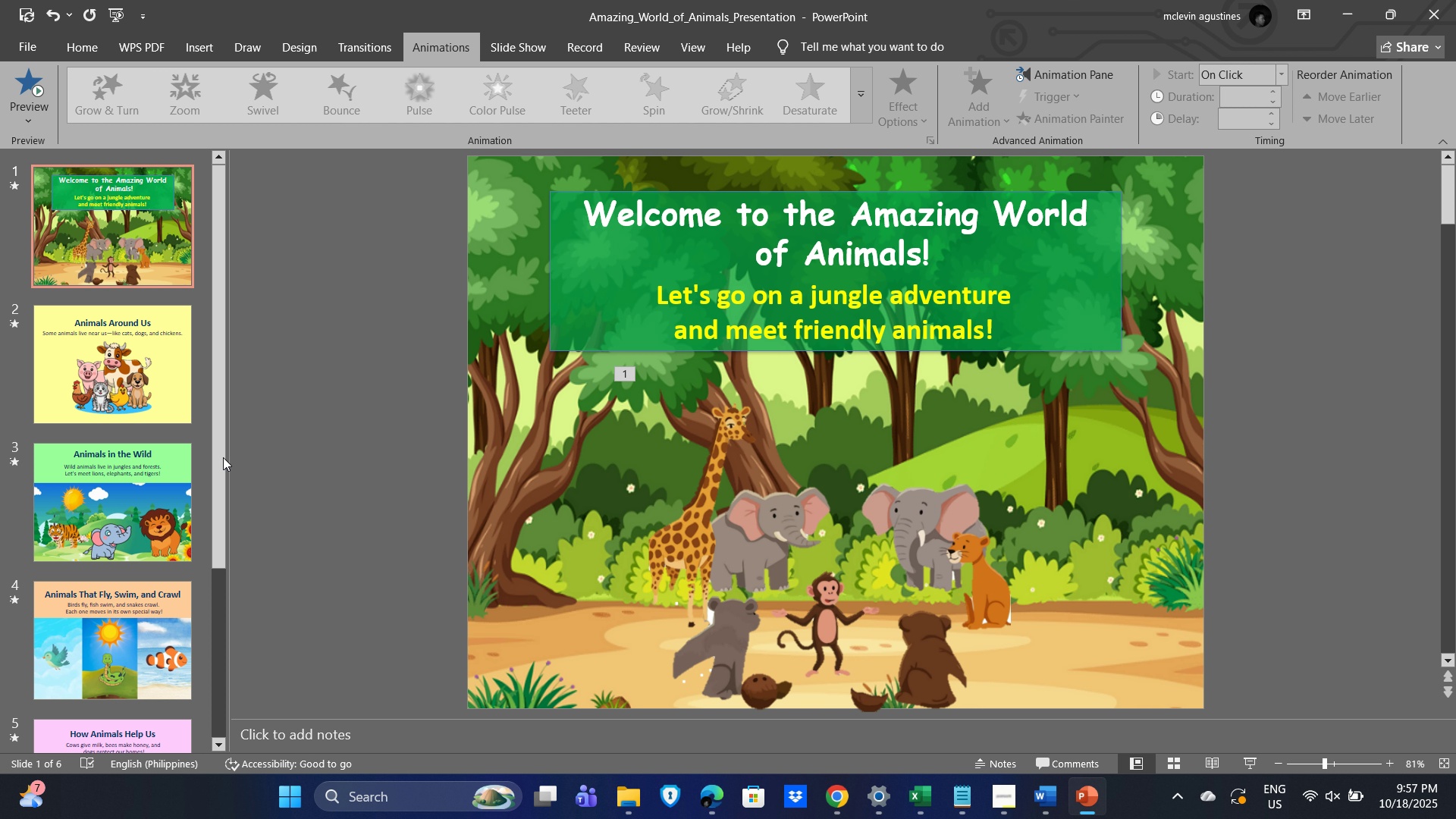 
scroll: coordinate [115, 572], scroll_direction: down, amount: 10.0
 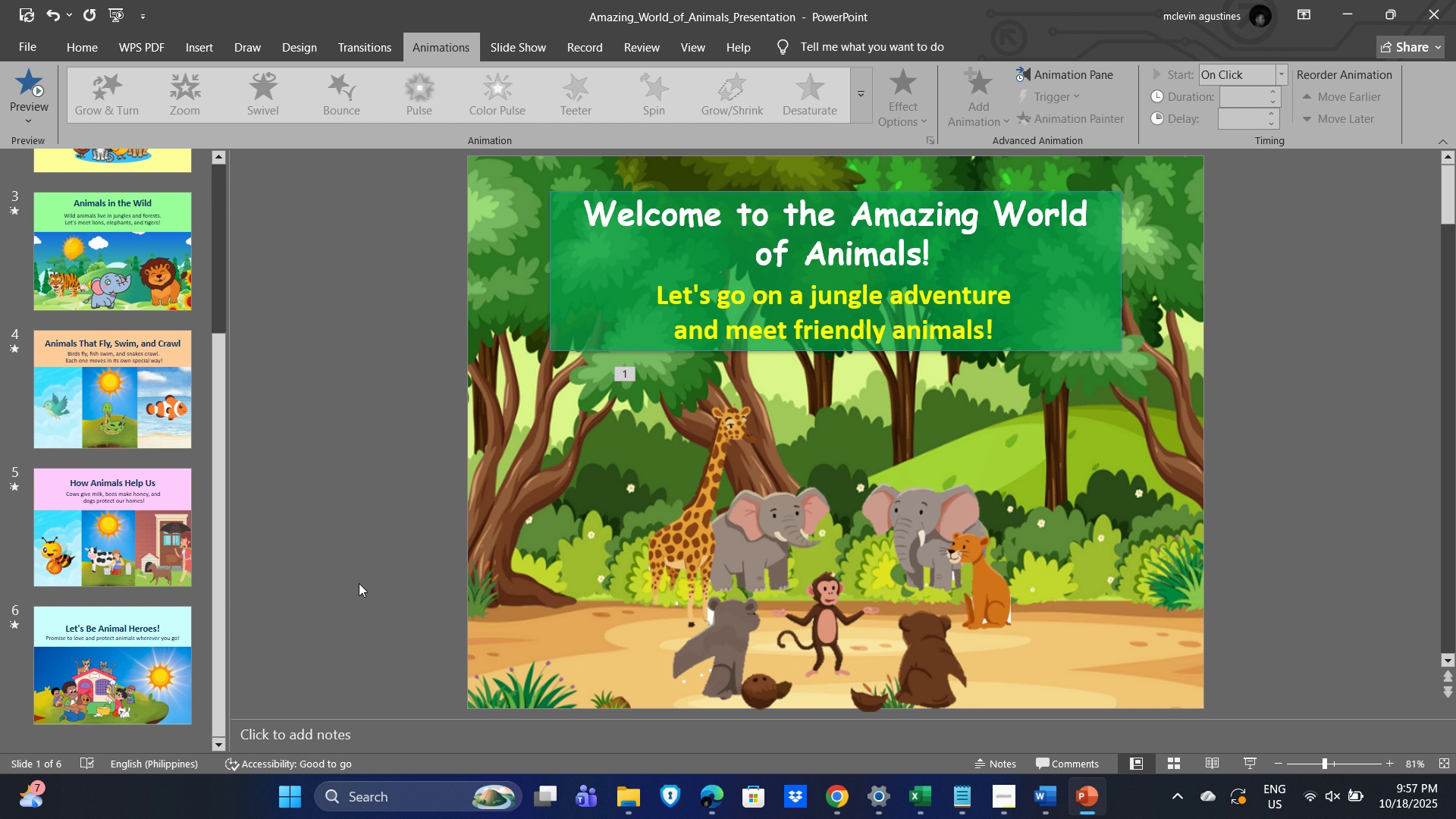 
left_click([359, 583])
 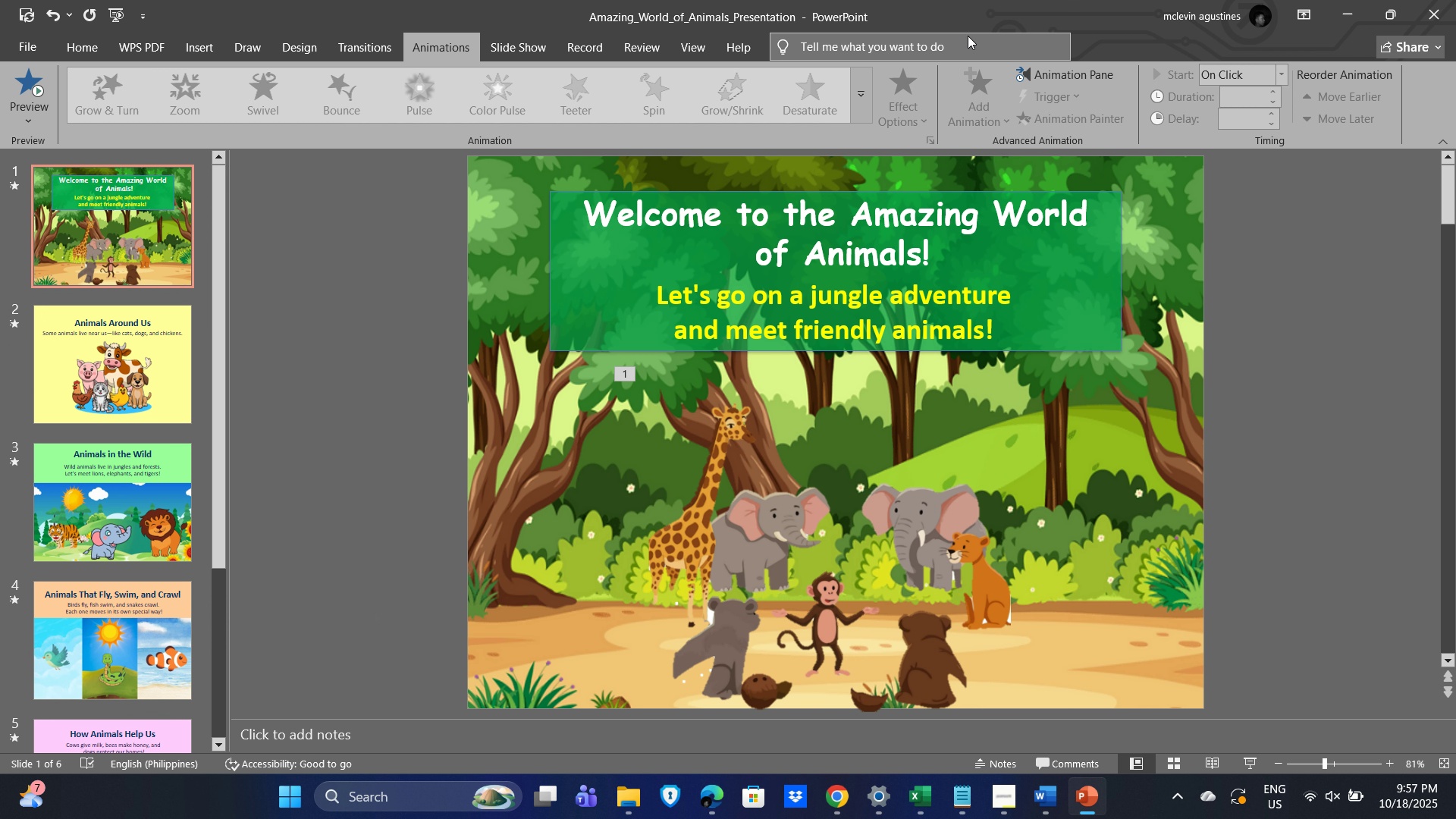 
key(Alt+Tab)
 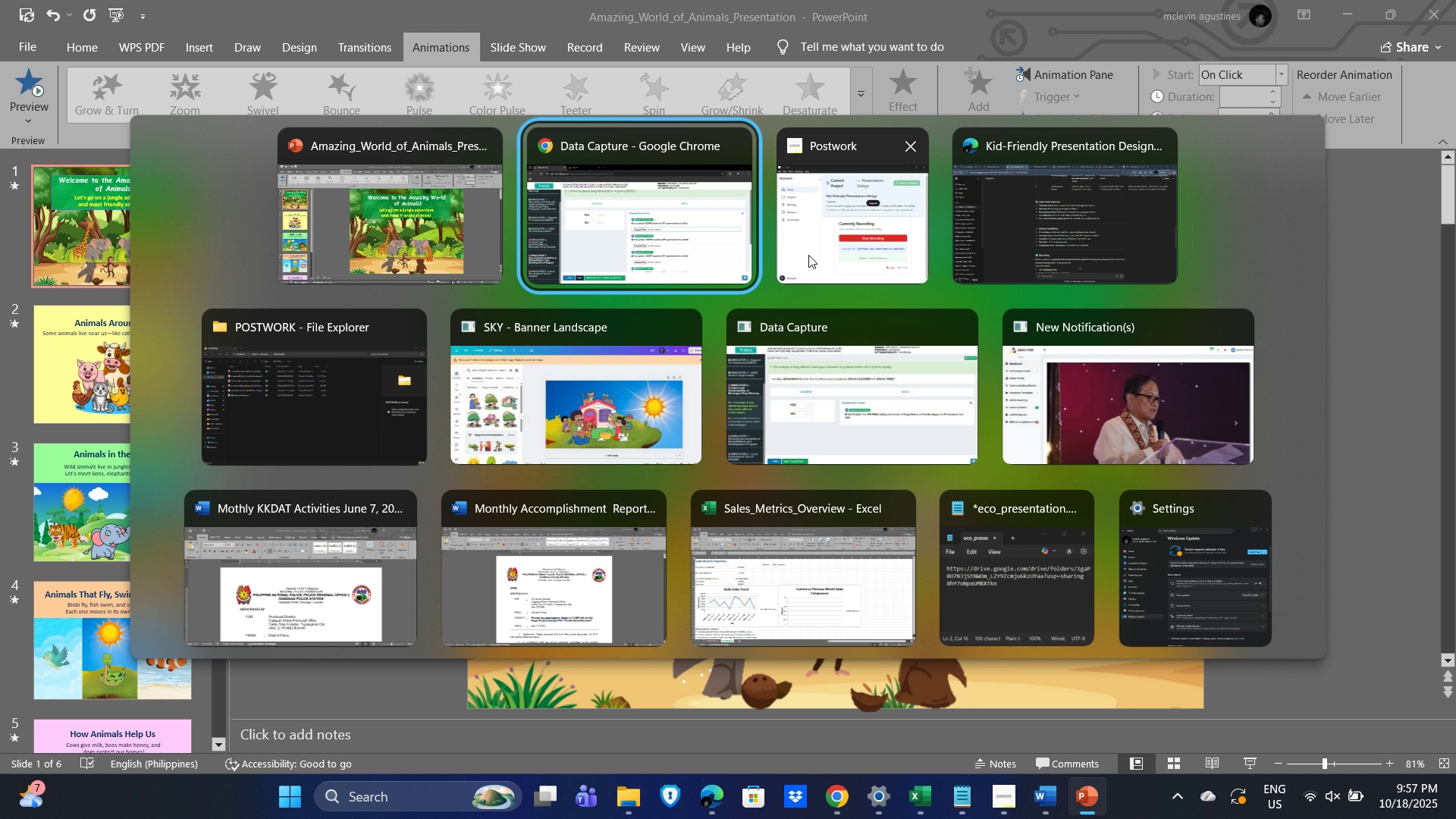 
left_click([808, 255])